 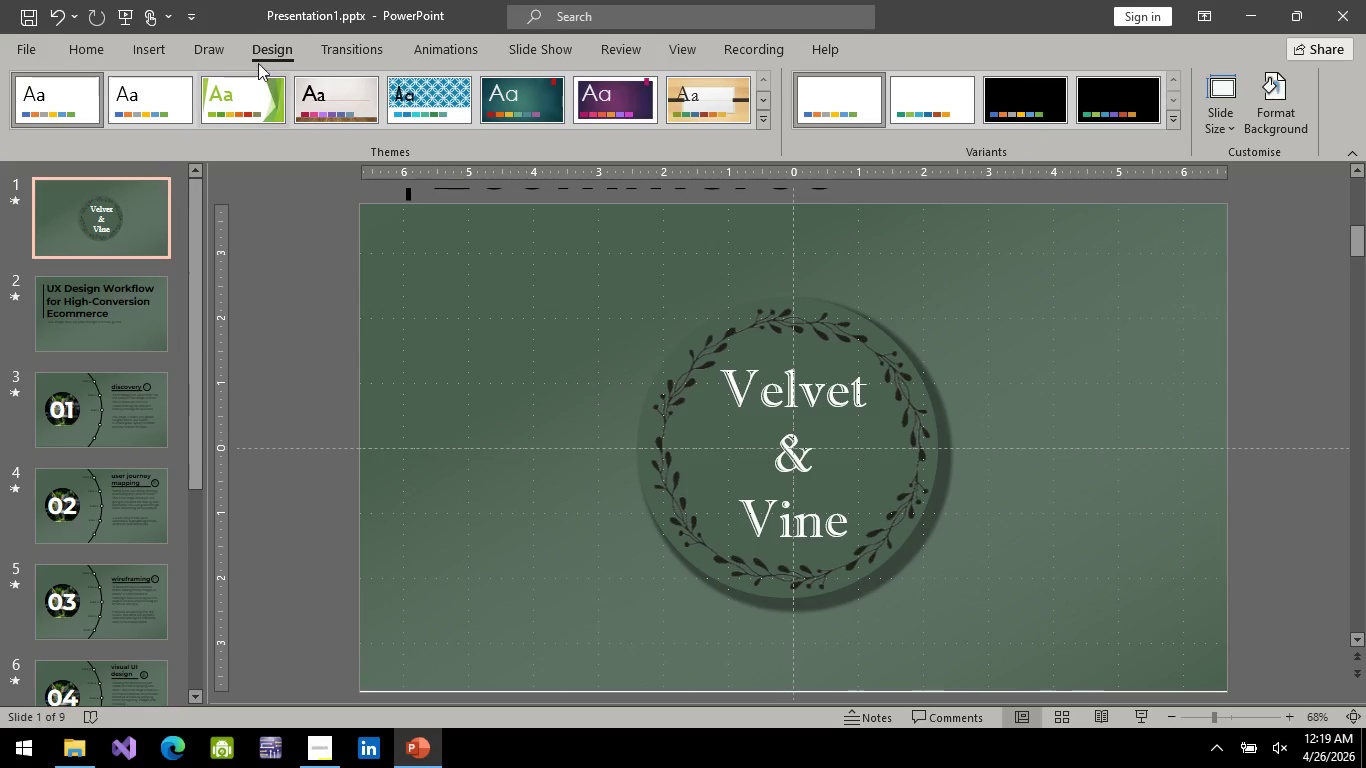 
left_click([87, 58])
 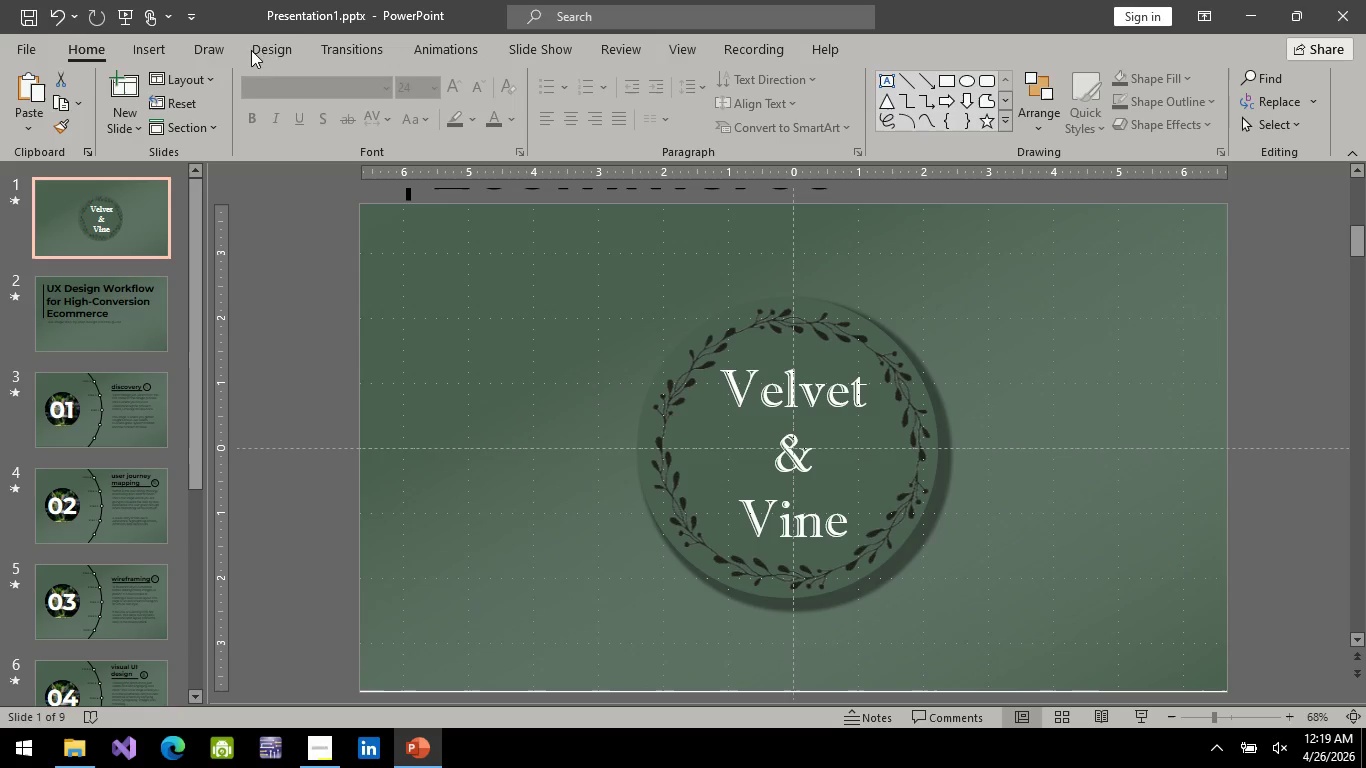 
left_click([127, 50])
 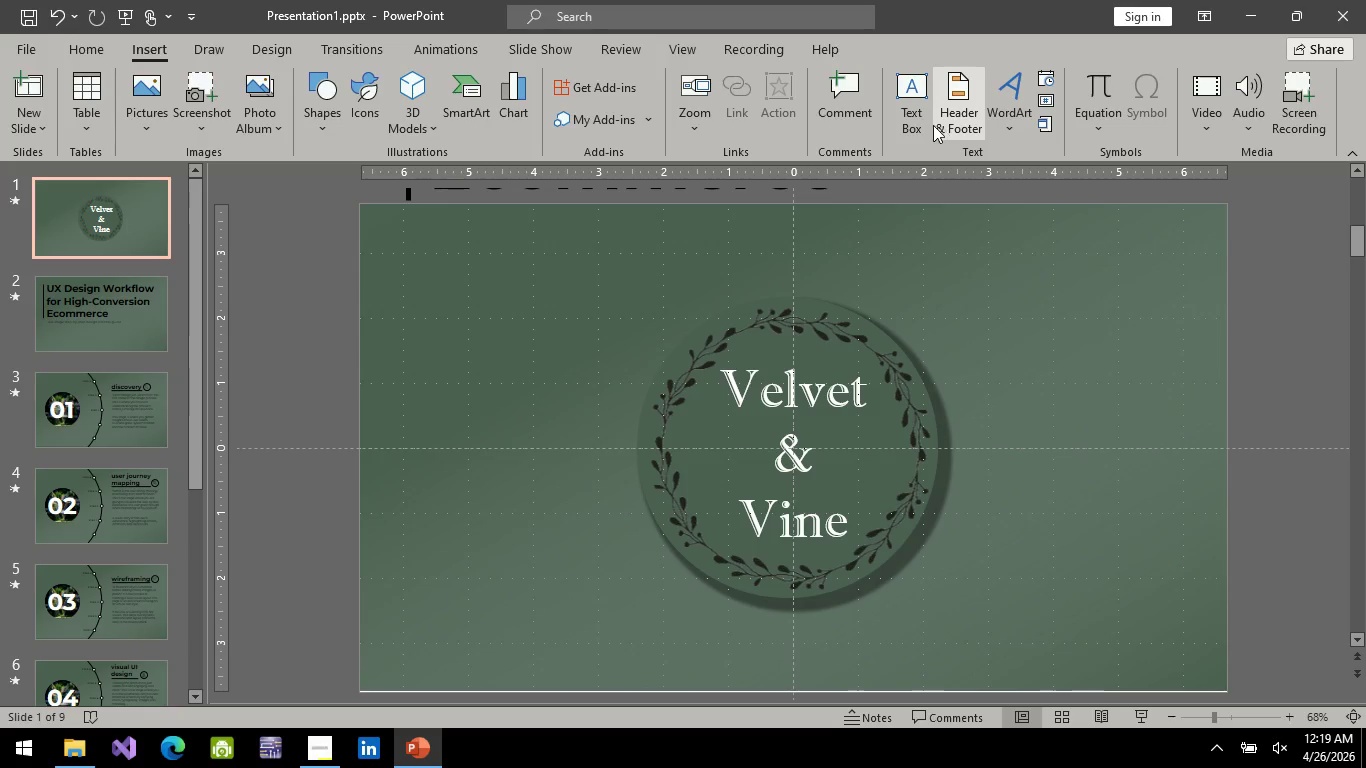 
left_click([915, 120])
 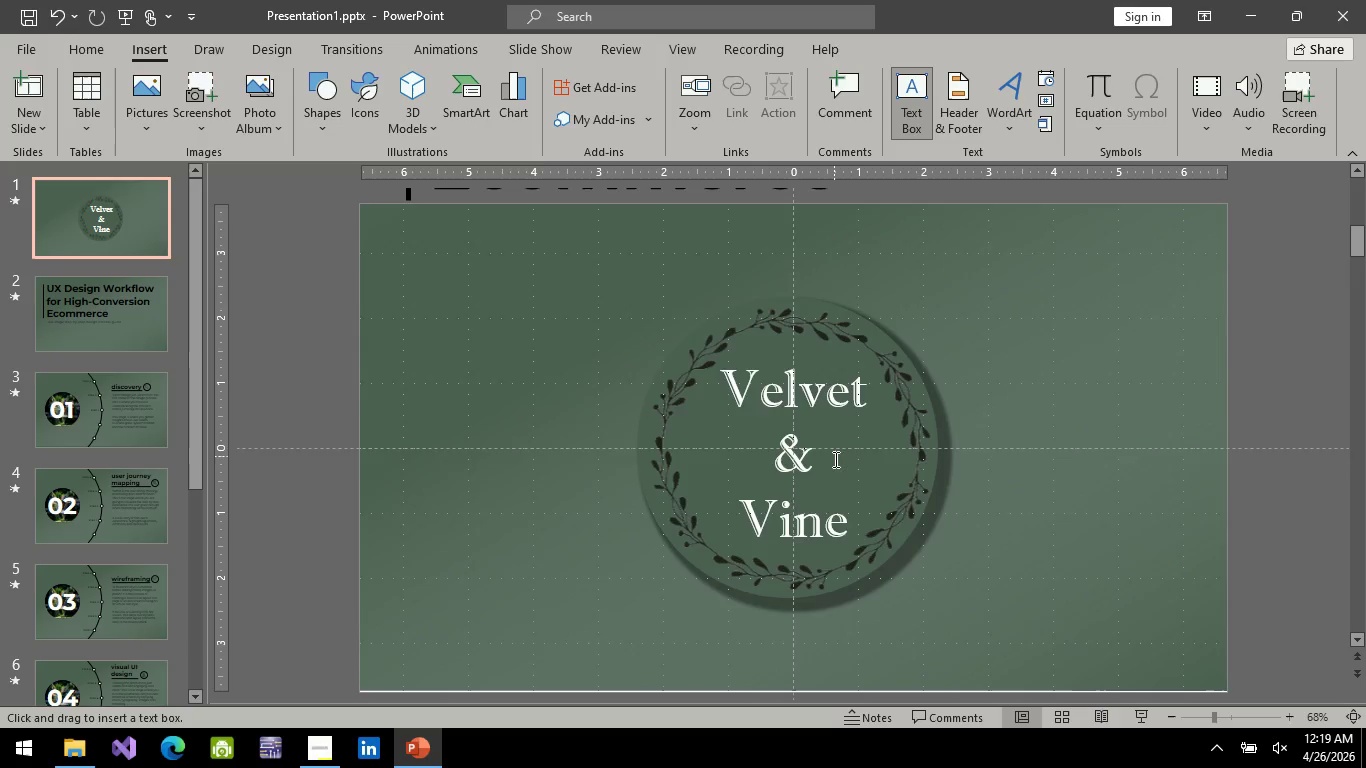 
scroll: coordinate [835, 459], scroll_direction: down, amount: 4.0